 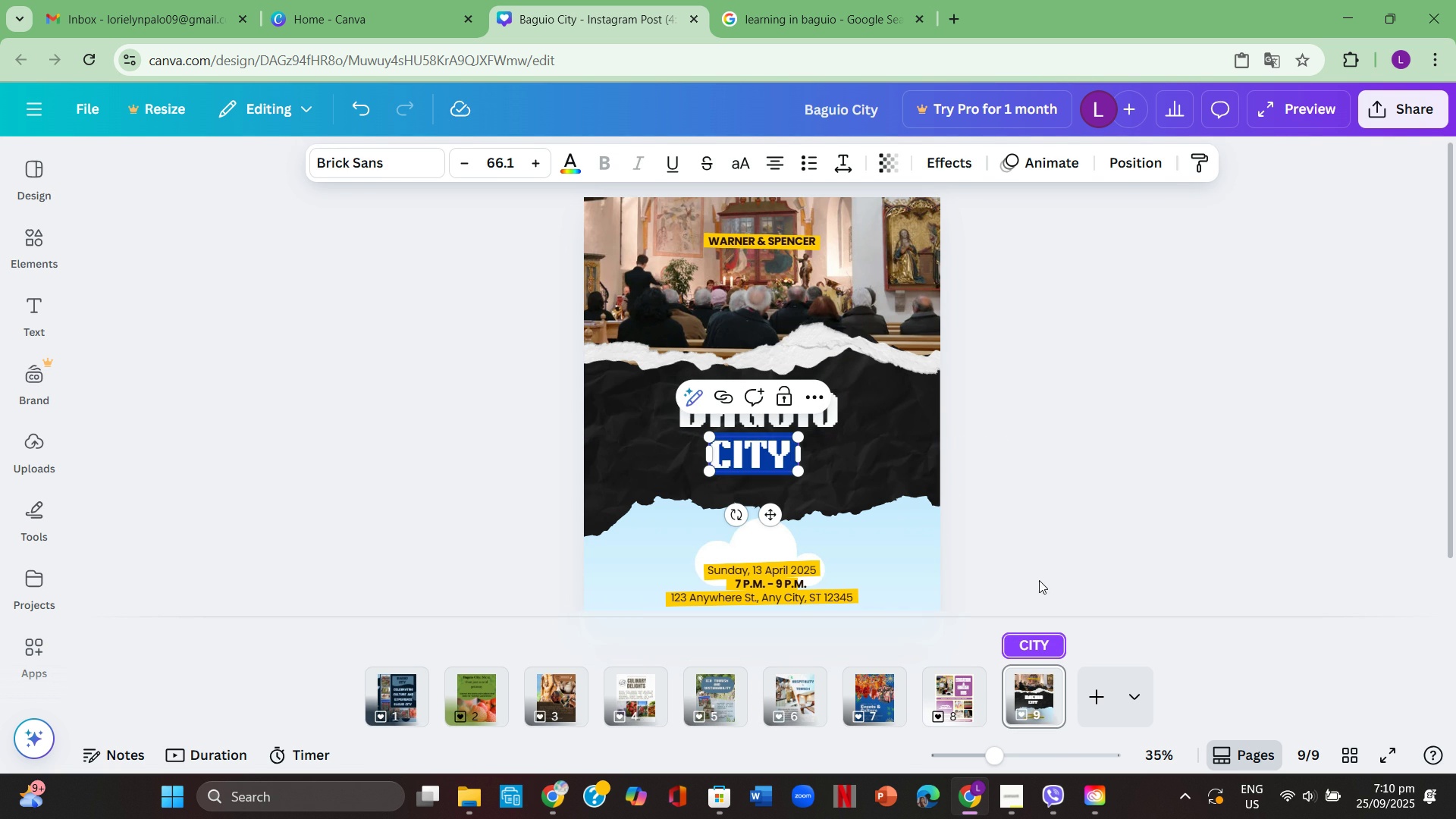 
double_click([538, 165])
 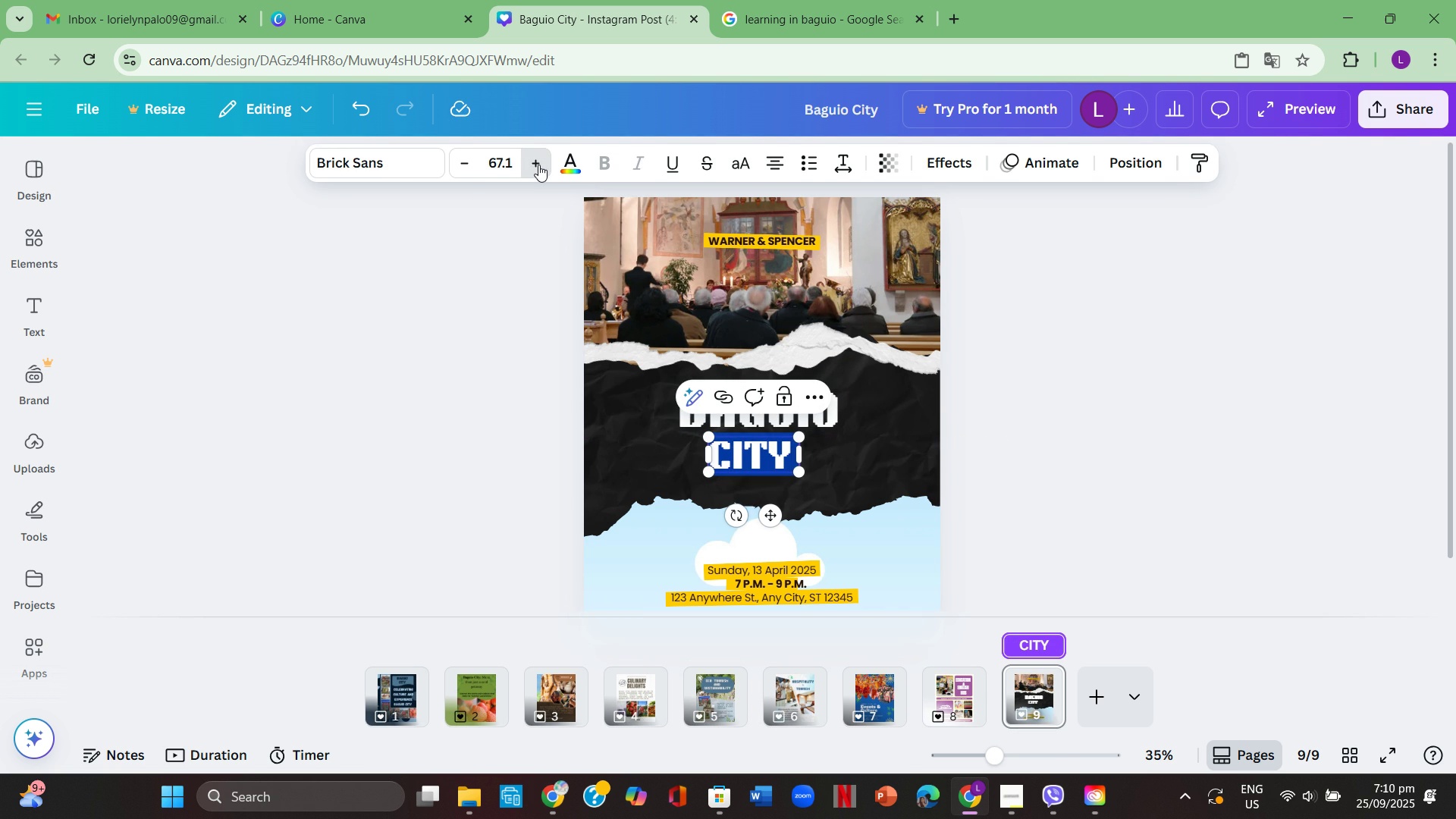 
triple_click([538, 165])
 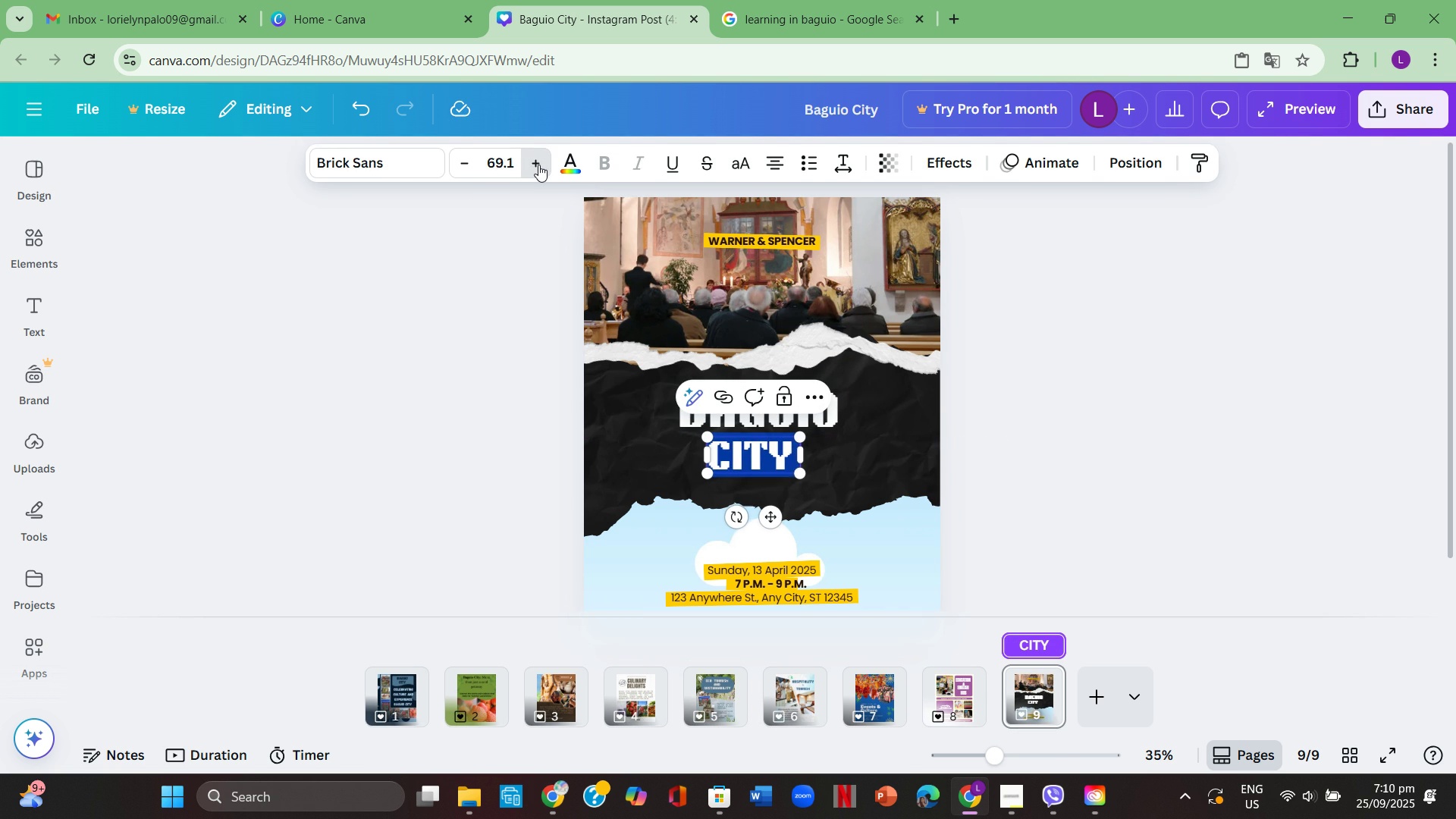 
triple_click([538, 165])
 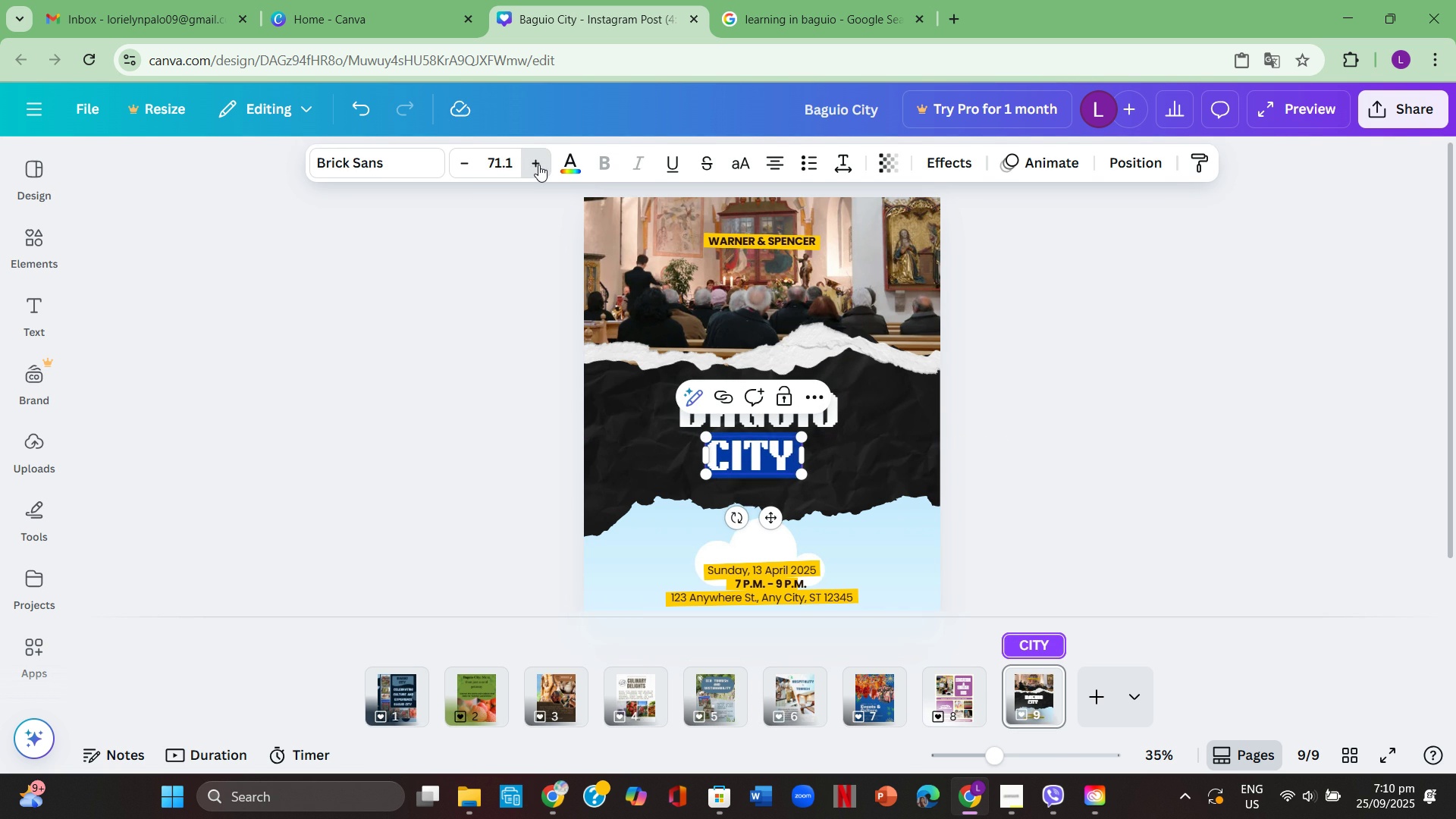 
triple_click([538, 165])
 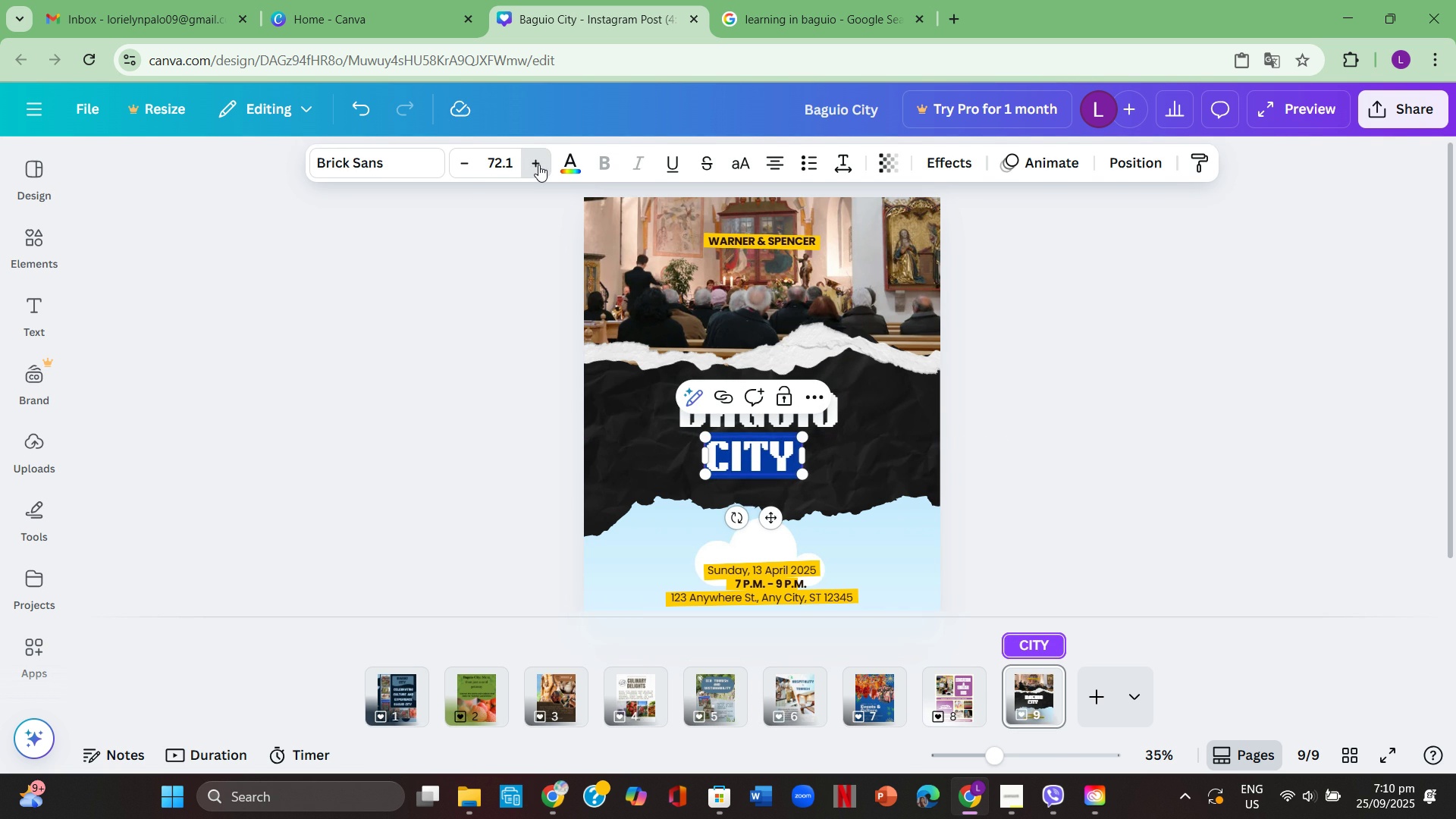 
triple_click([538, 165])
 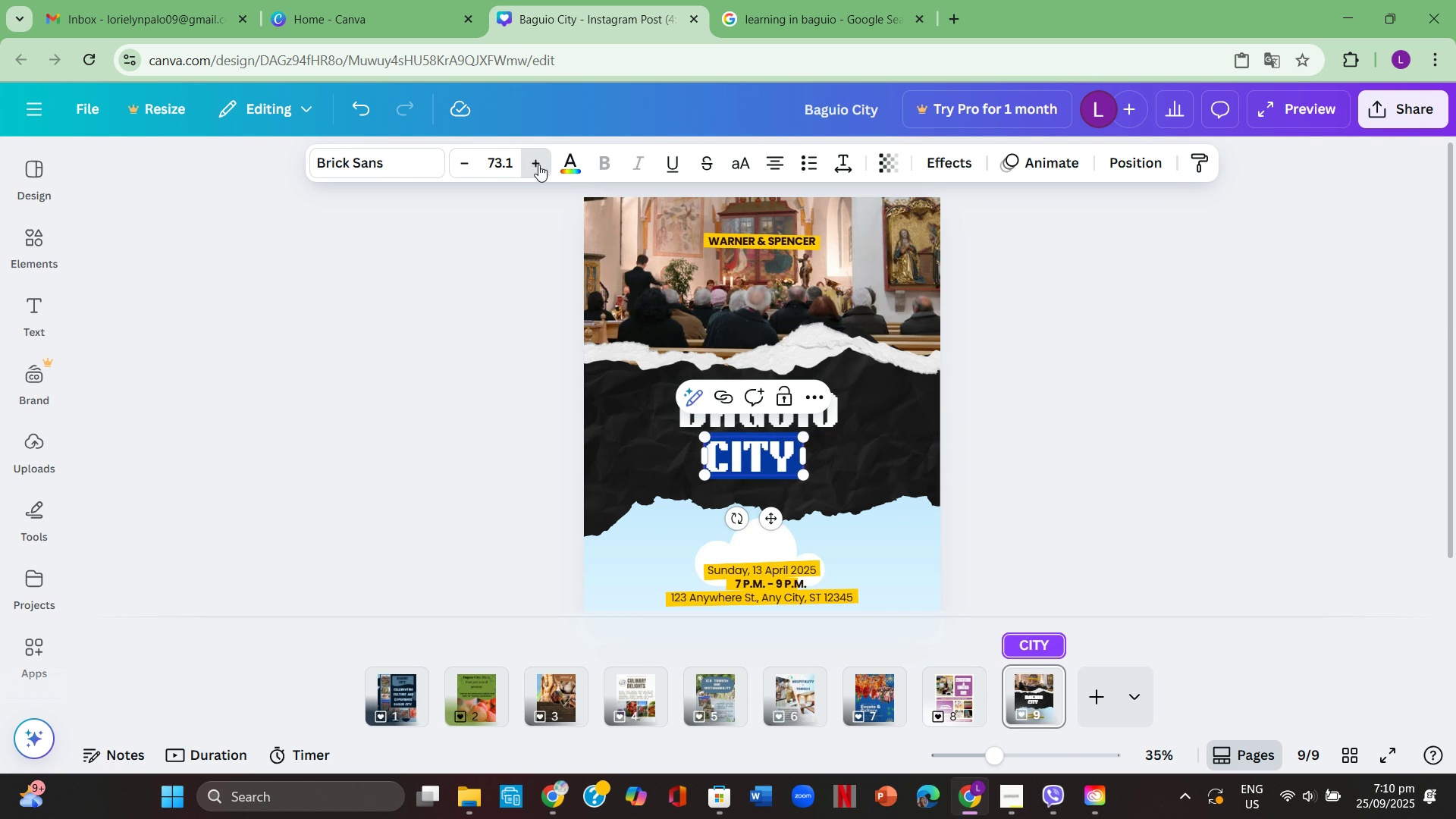 
triple_click([538, 165])
 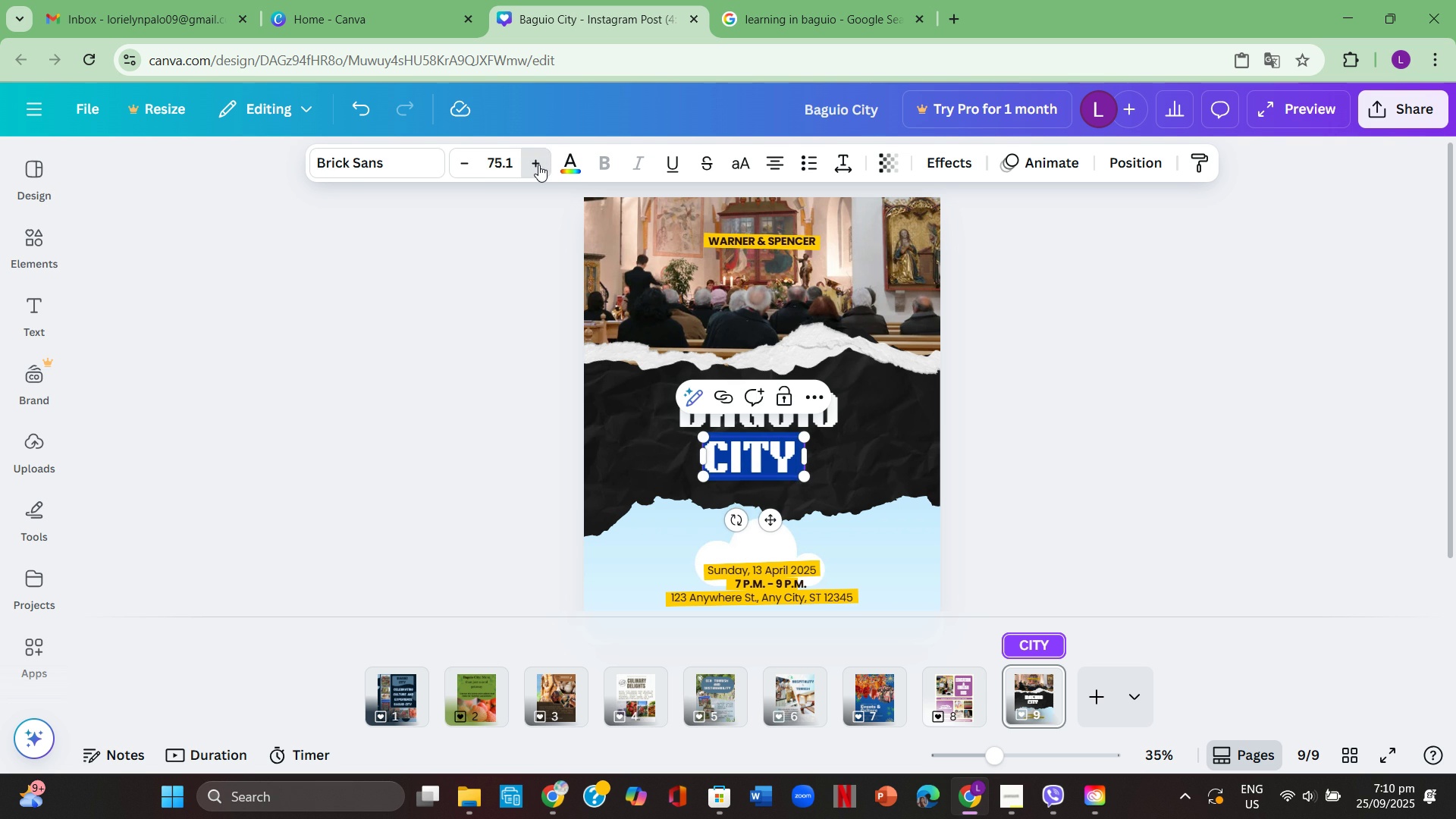 
double_click([538, 165])
 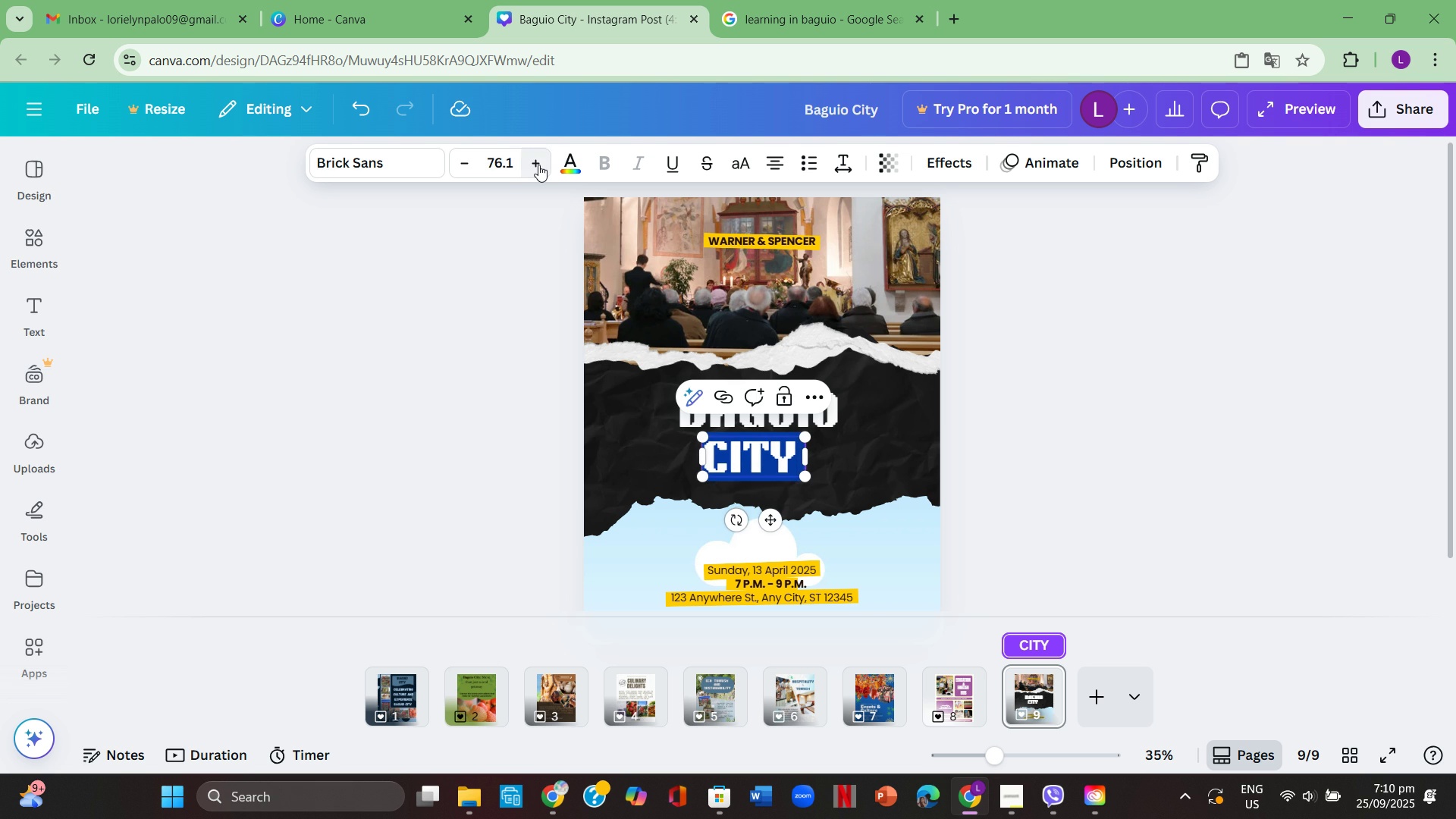 
triple_click([538, 165])
 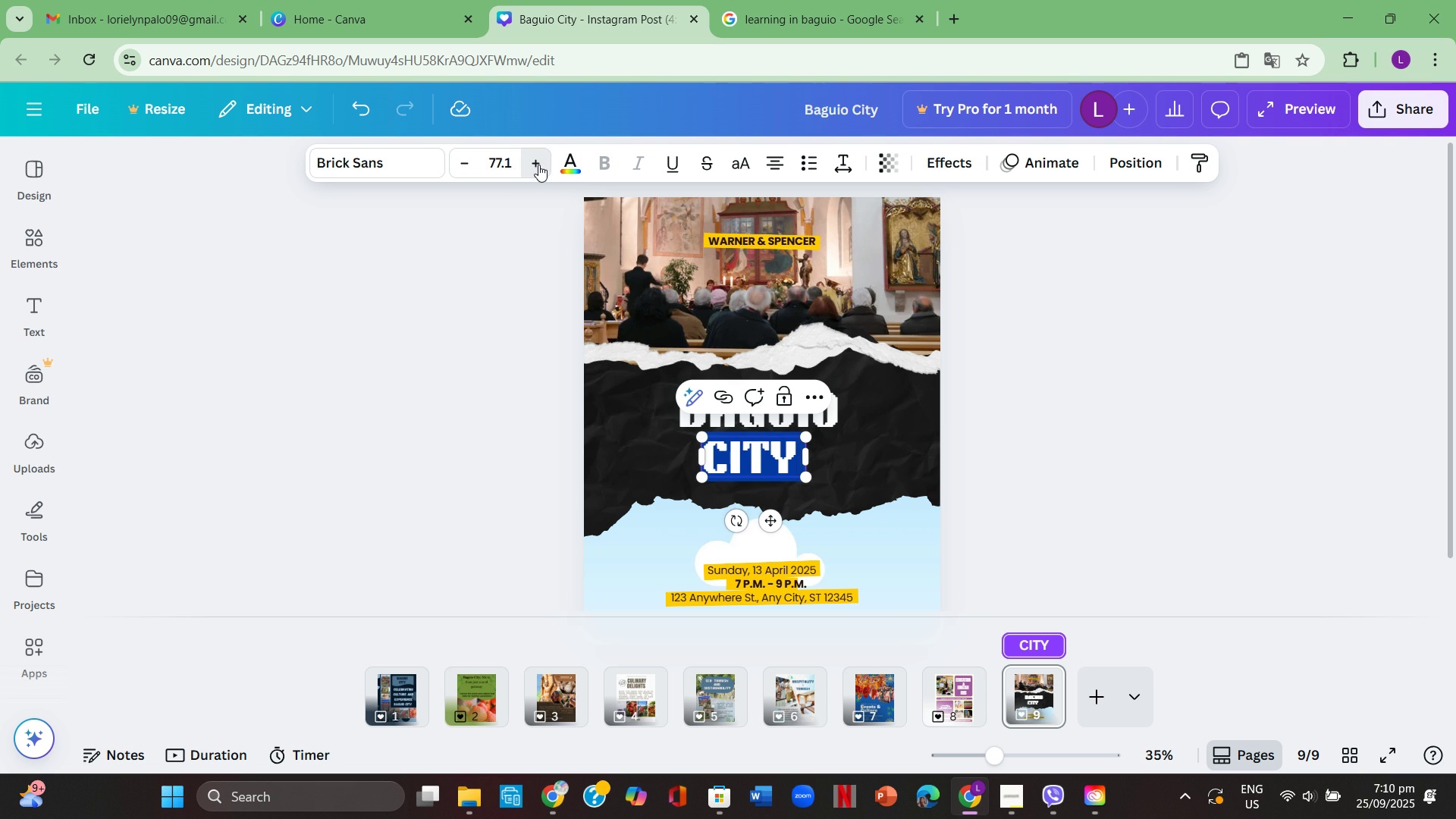 
triple_click([538, 165])
 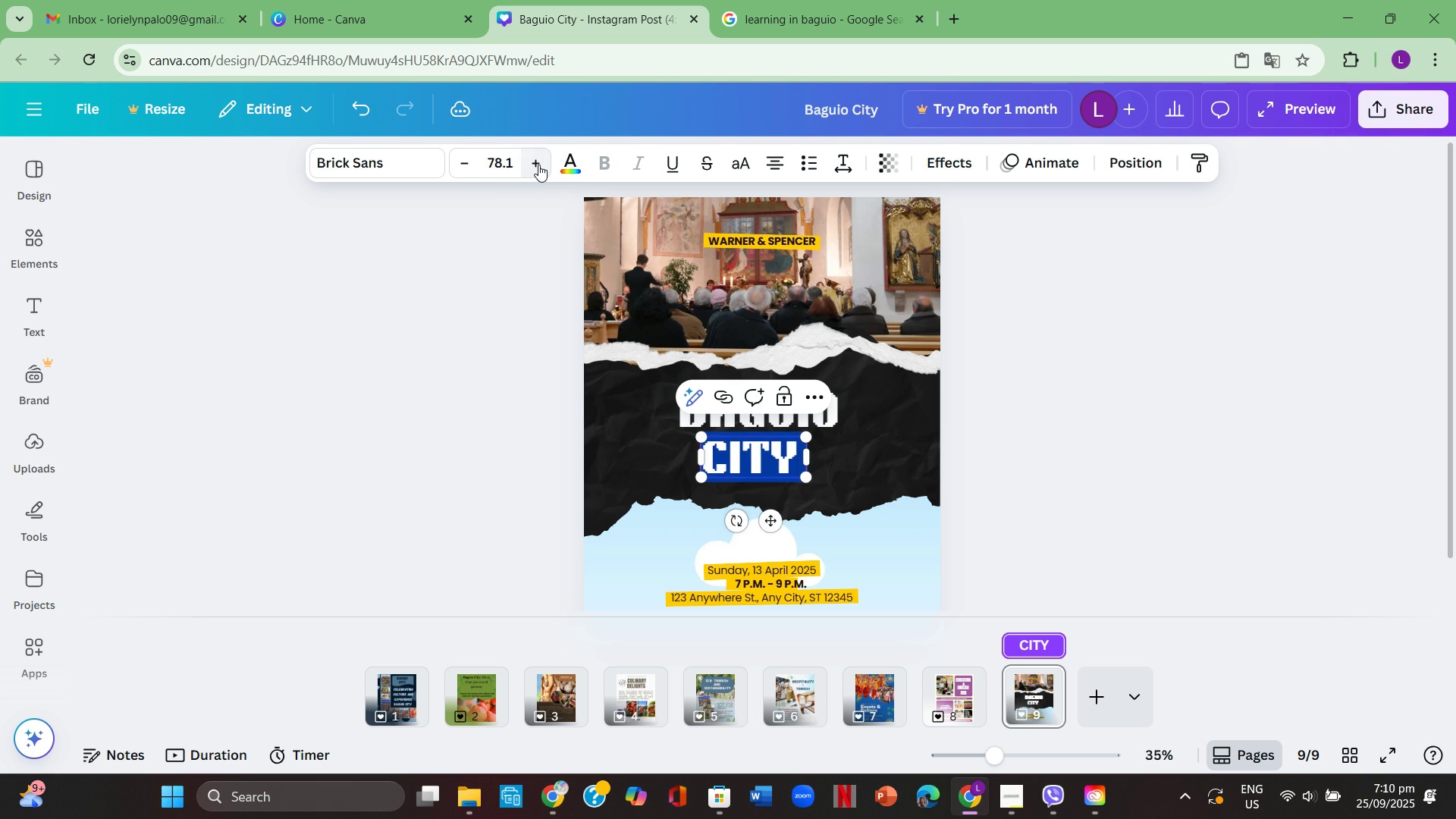 
triple_click([538, 165])
 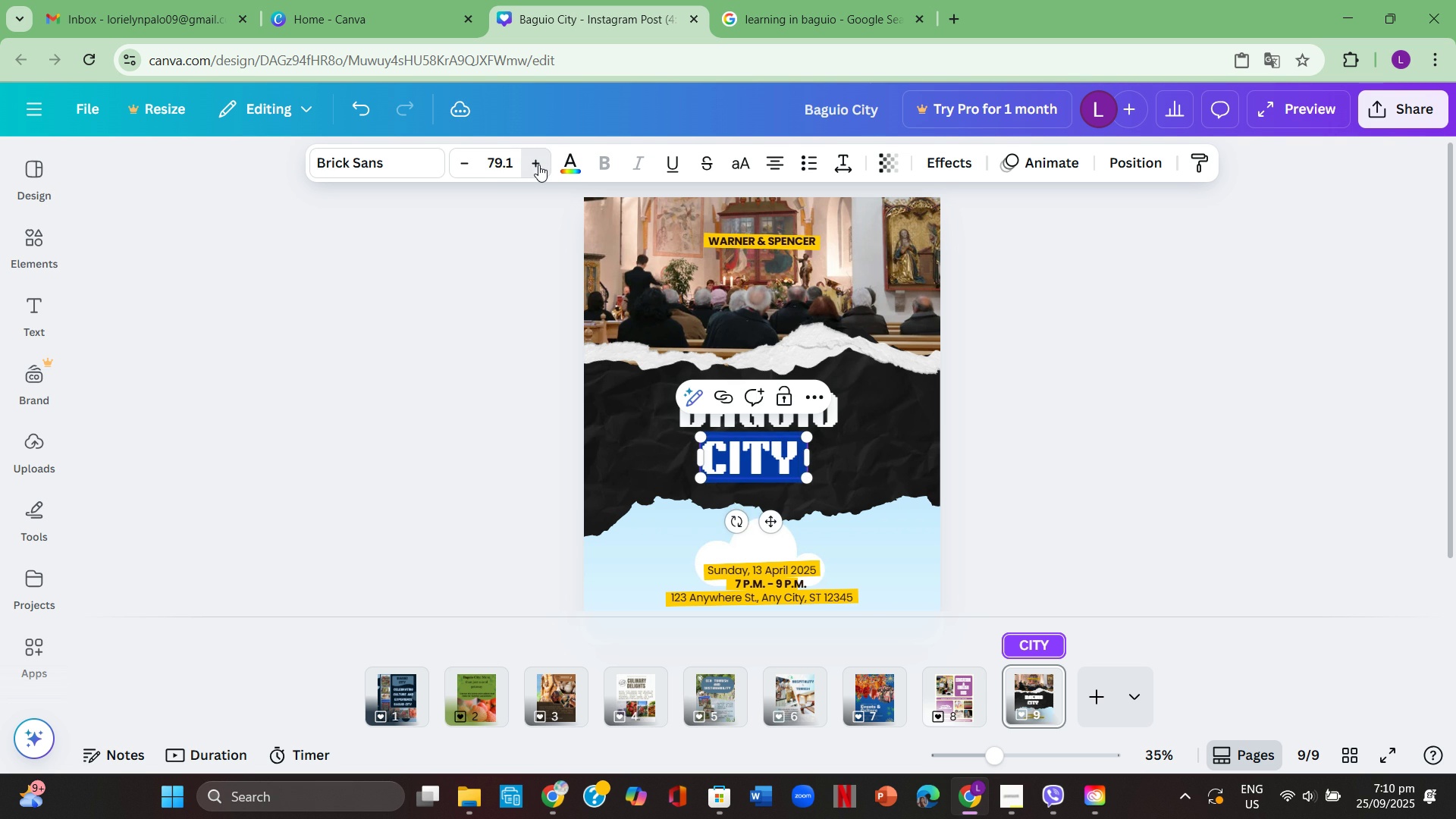 
triple_click([538, 165])
 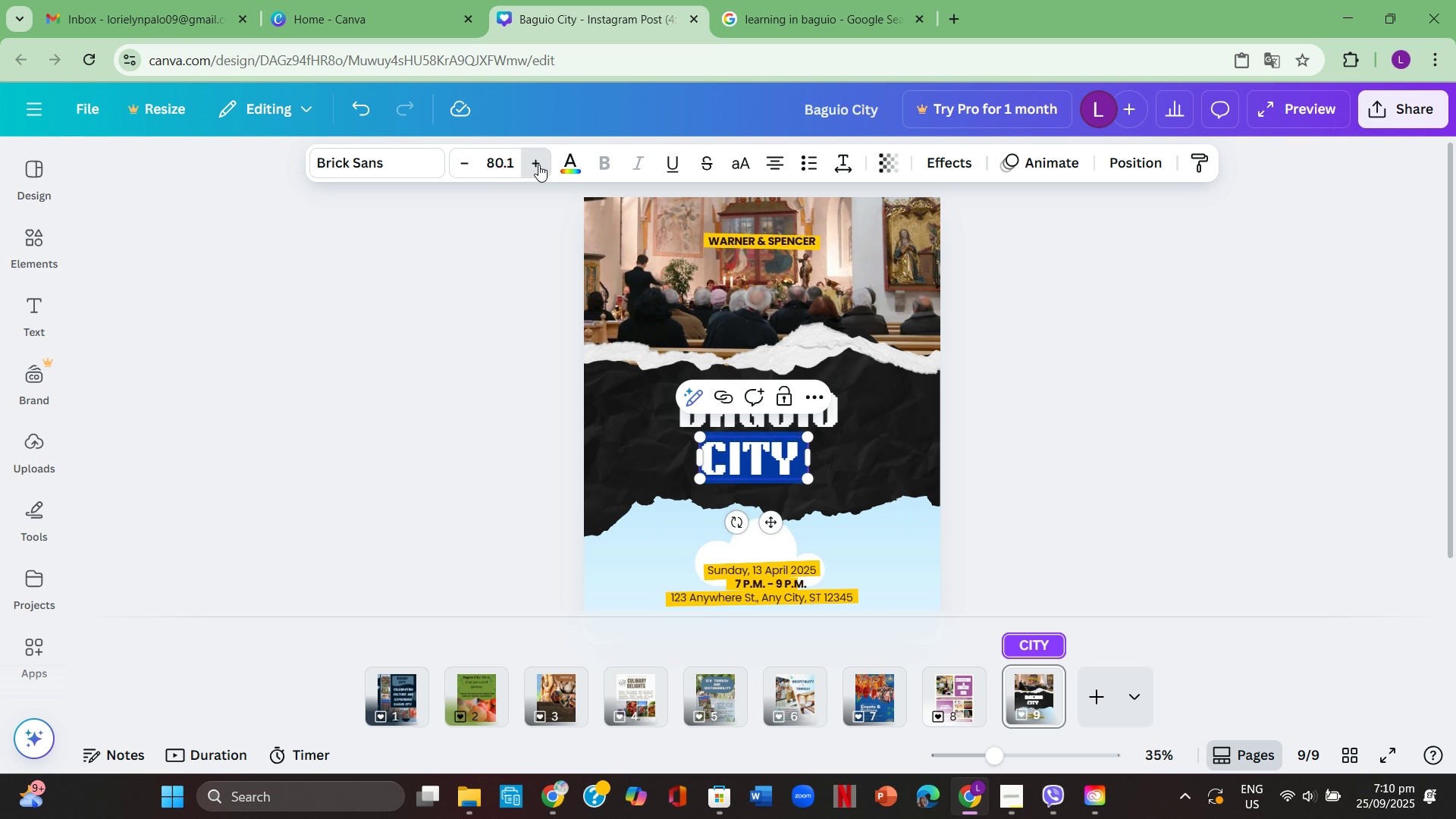 
double_click([538, 165])
 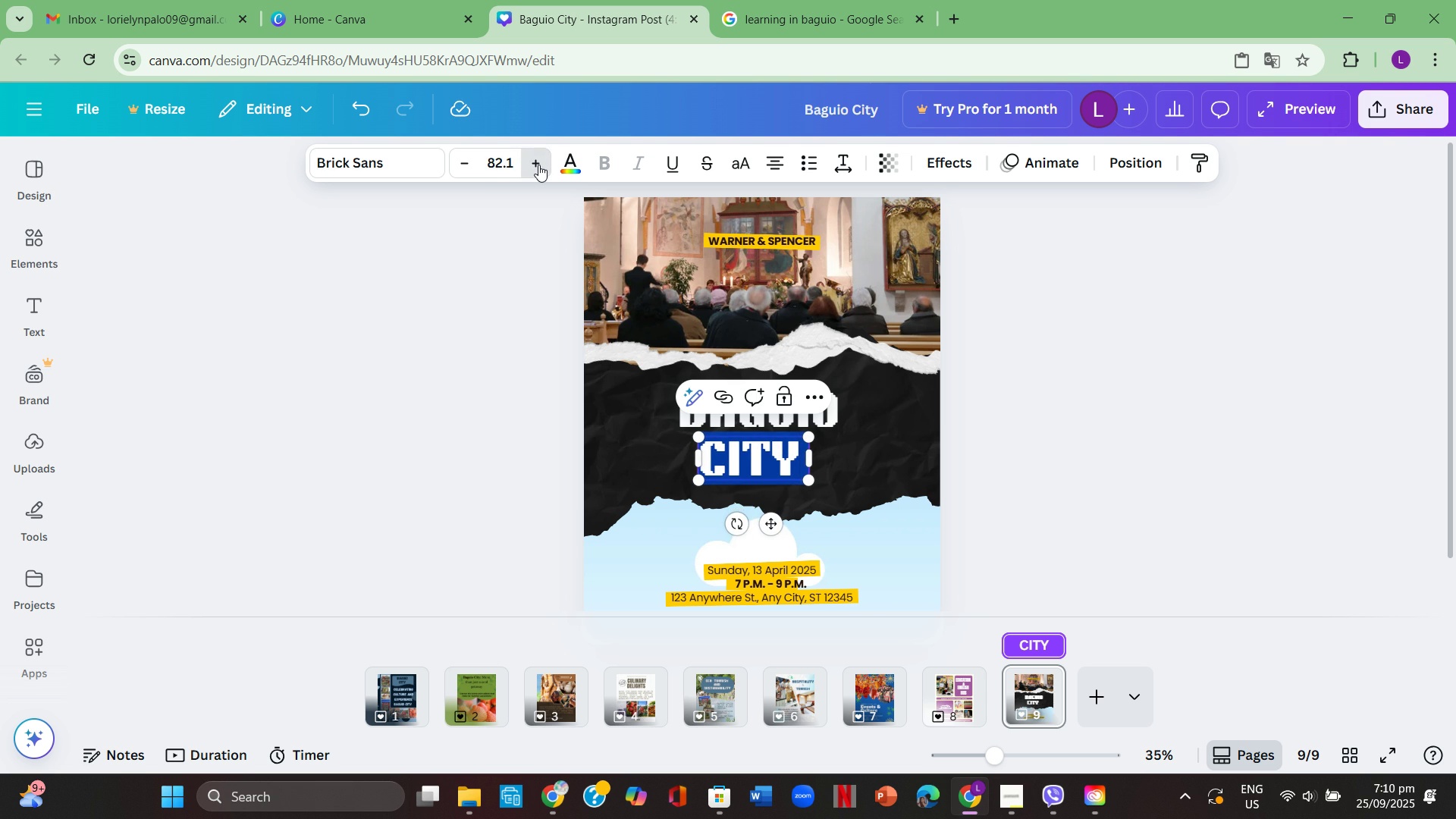 
triple_click([538, 165])
 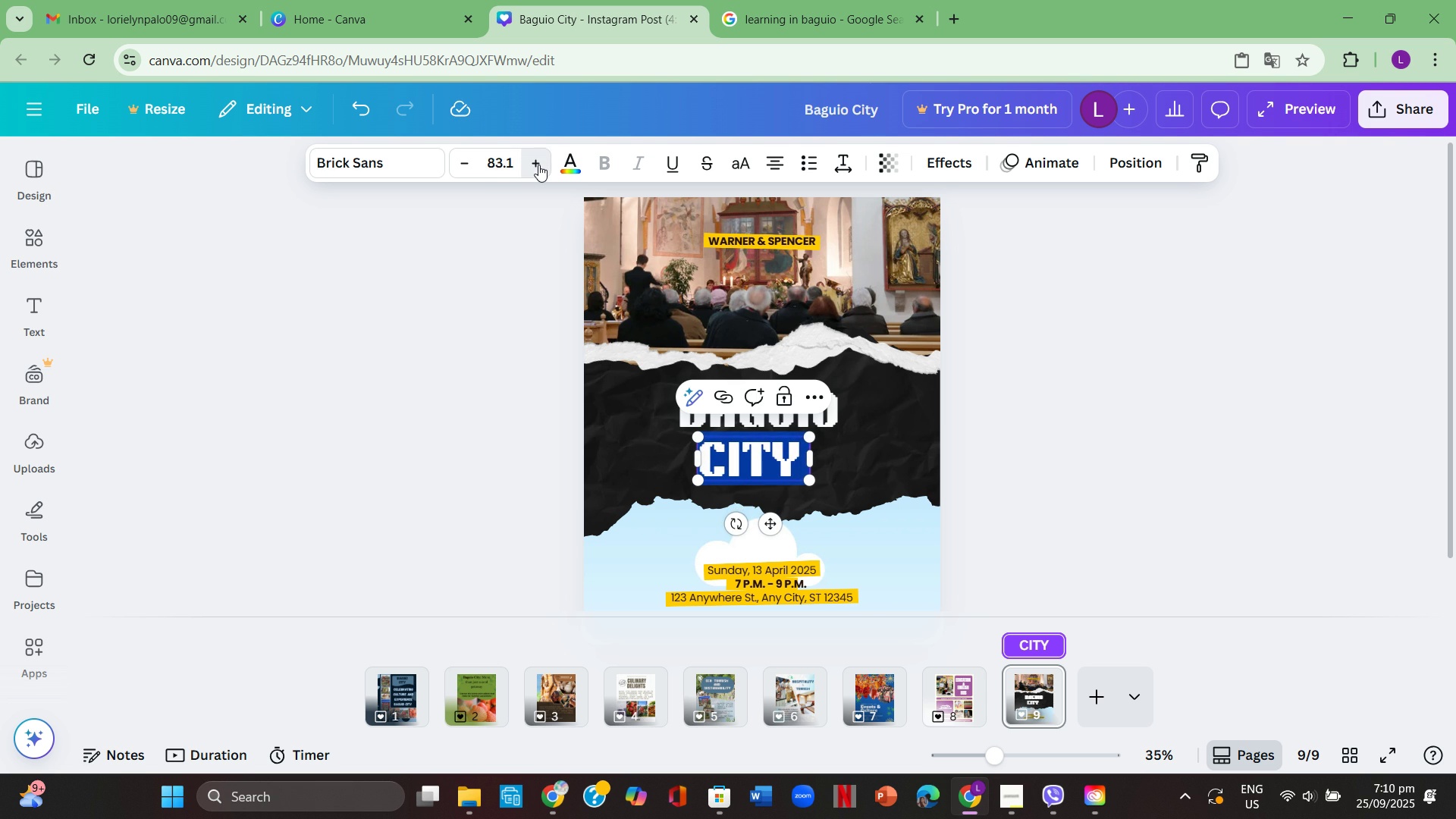 
left_click([538, 165])
 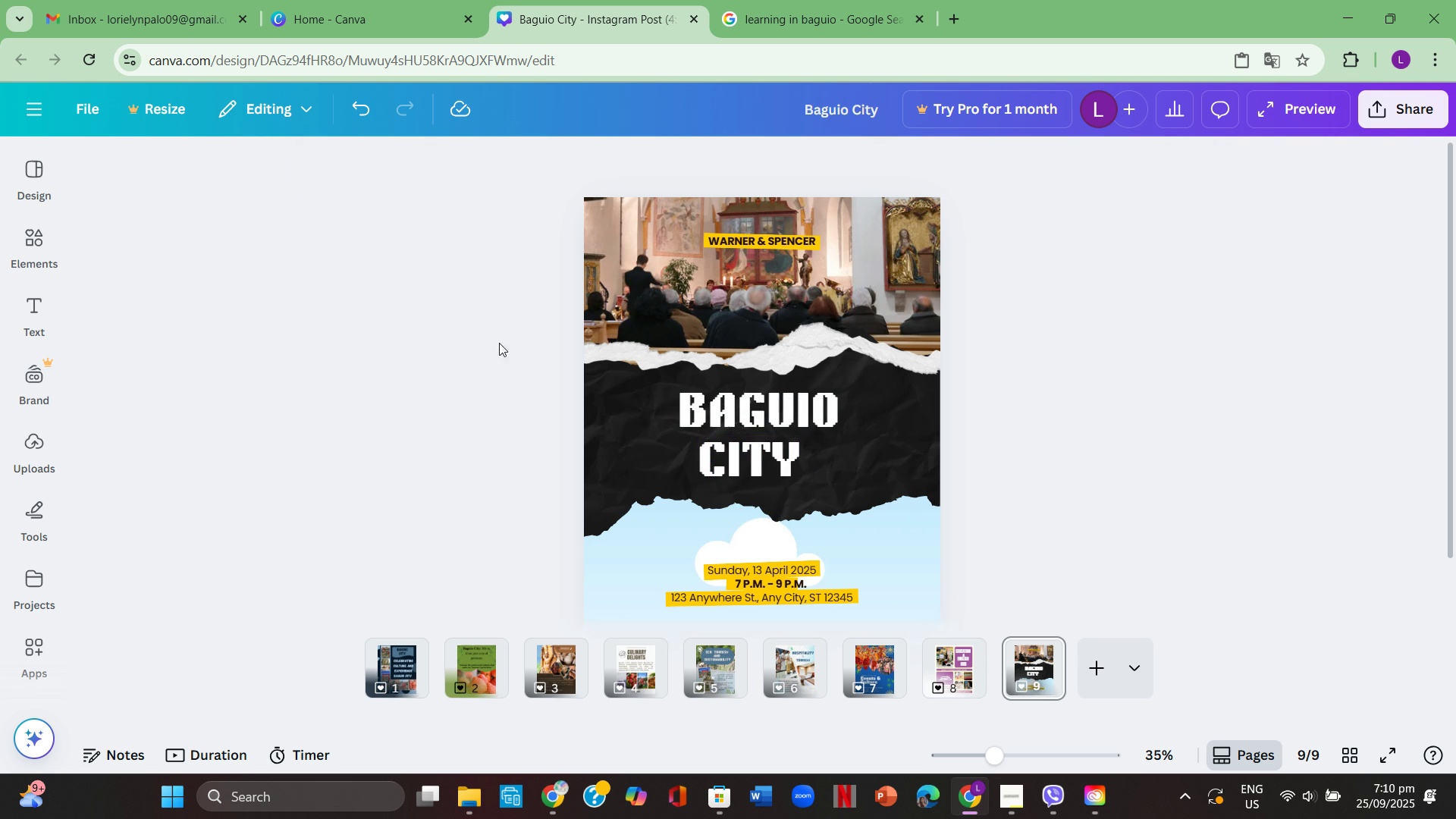 
left_click([499, 343])
 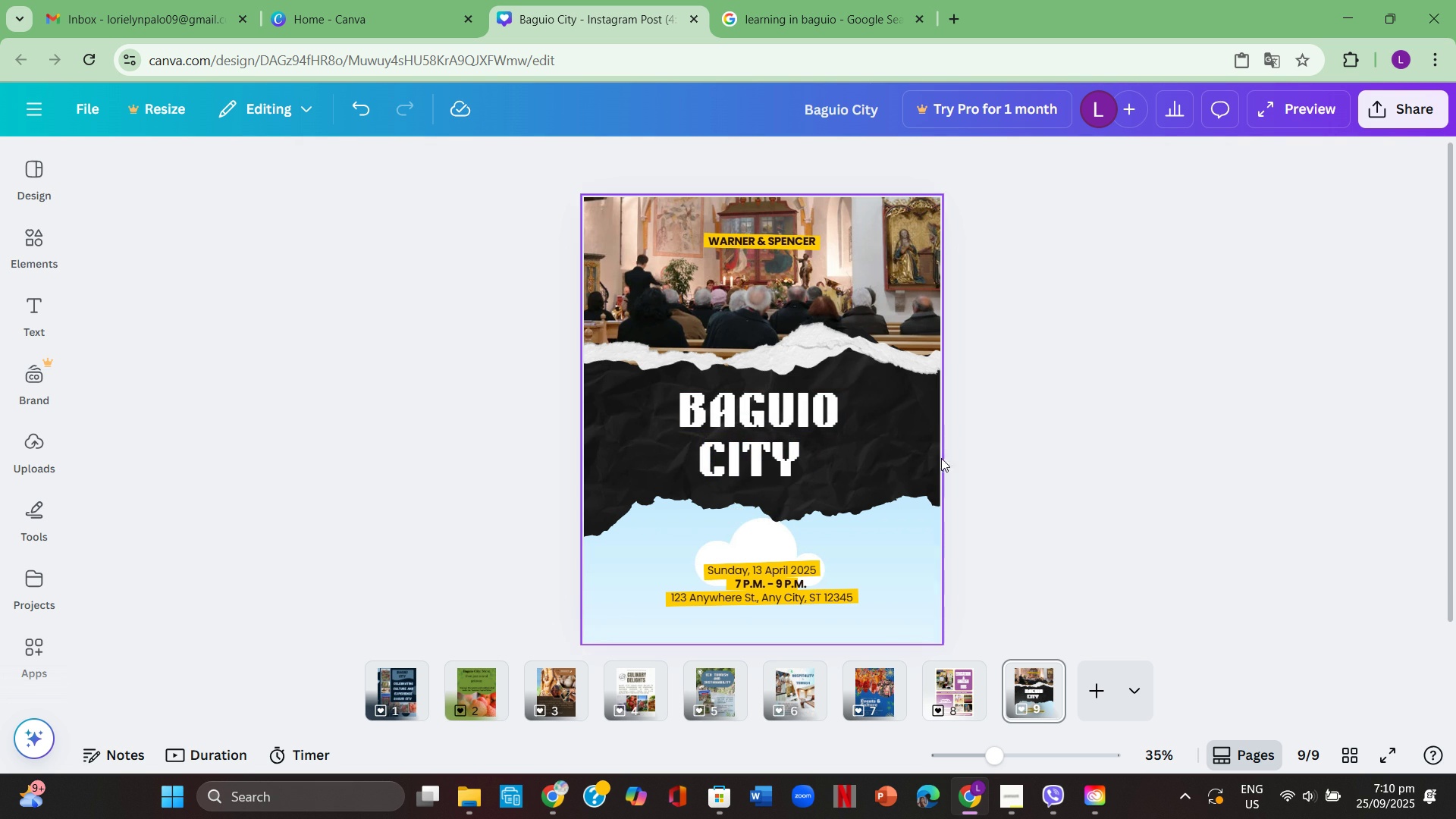 
scroll: coordinate [980, 463], scroll_direction: up, amount: 1.0
 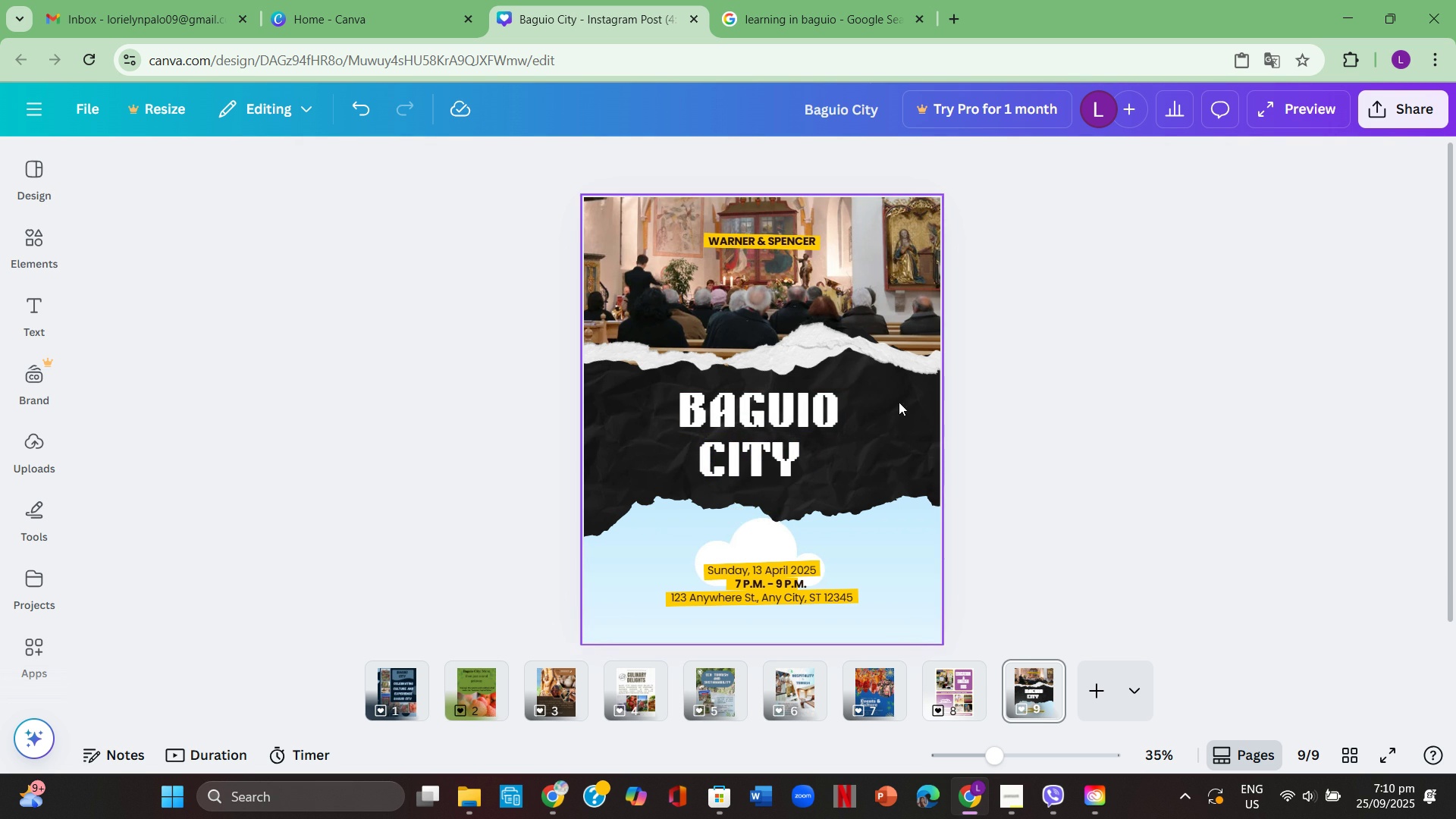 
left_click([900, 389])